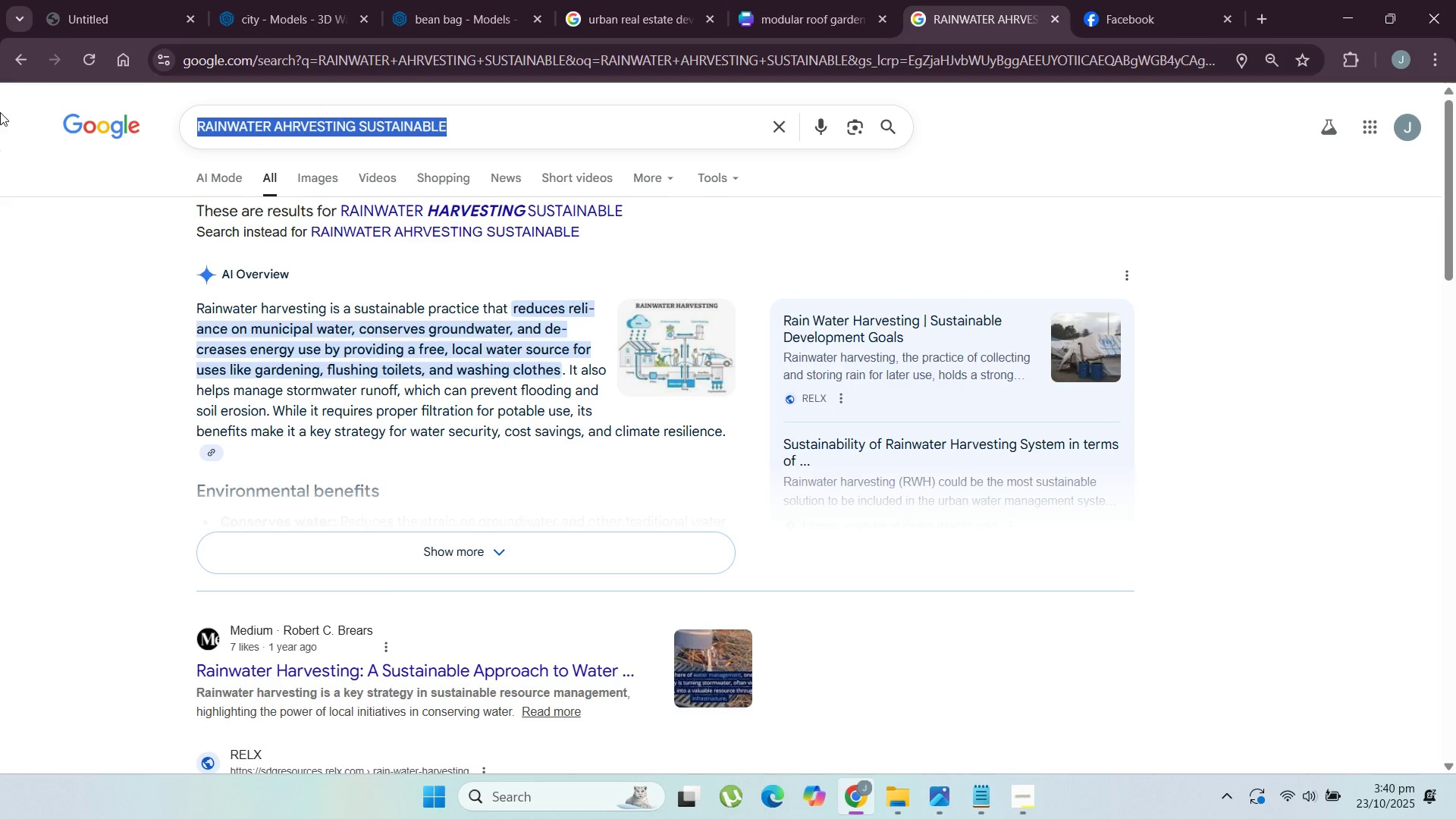 
type(AERATED CONCRETE)
 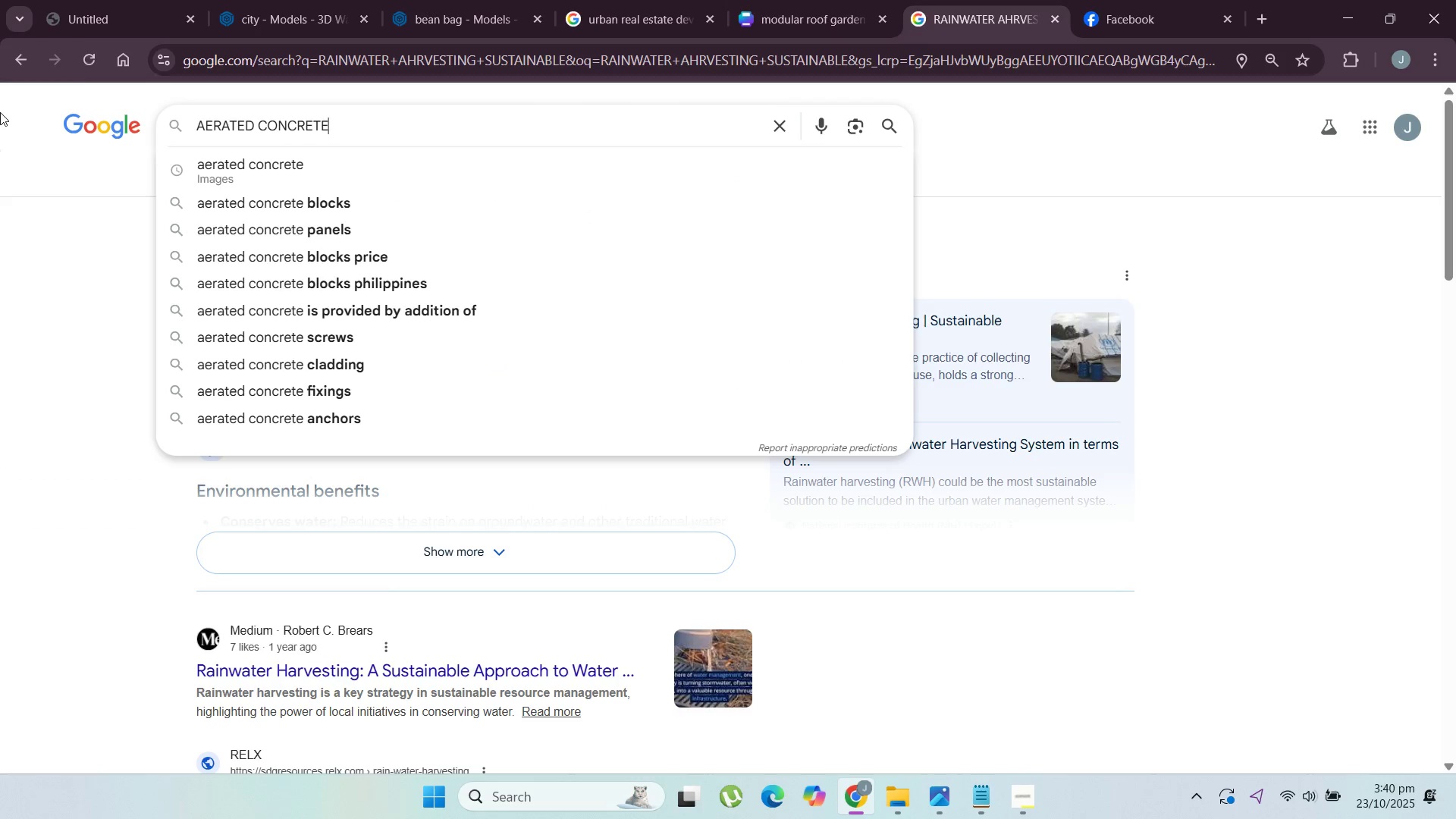 
key(Enter)
 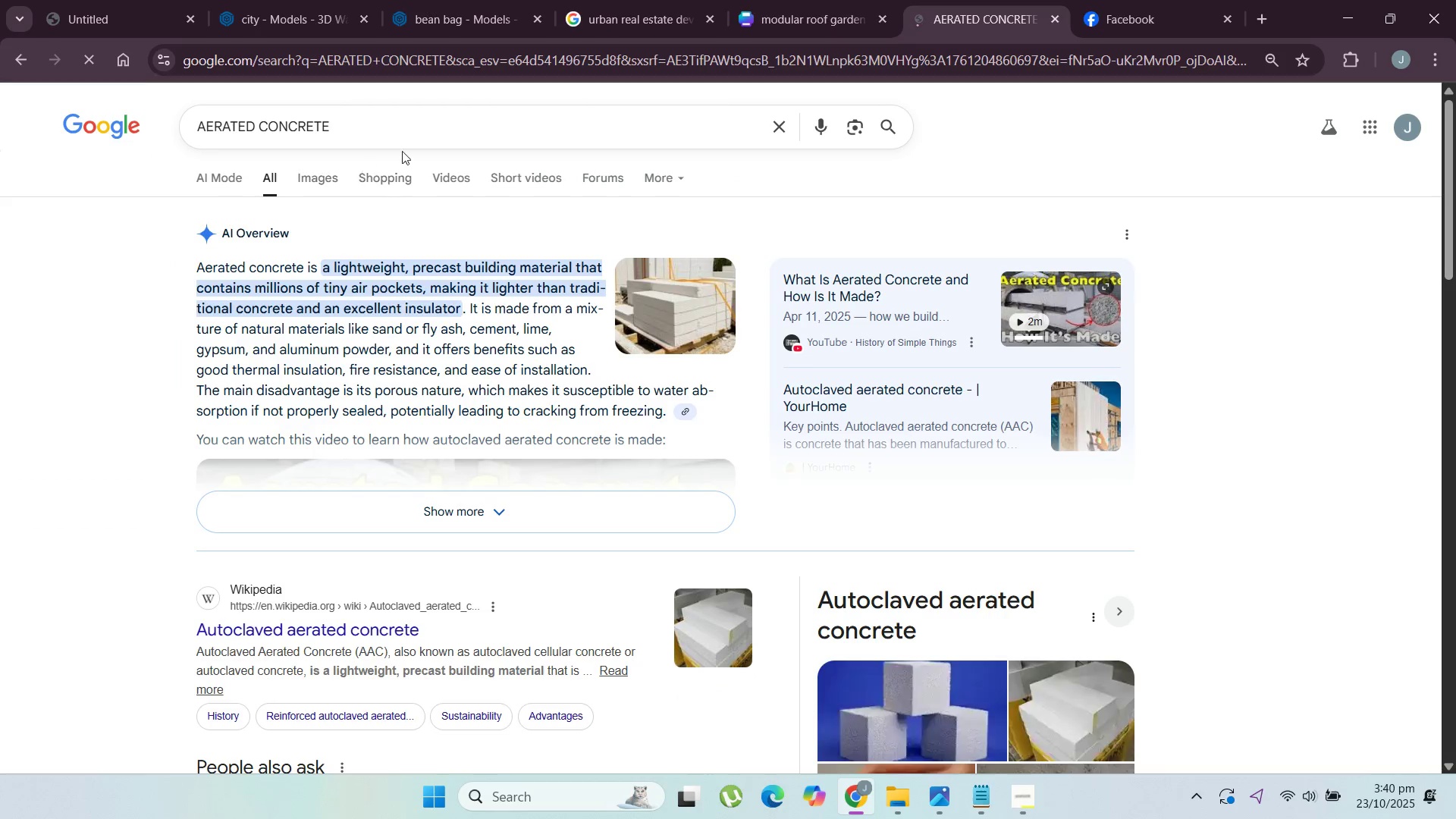 
left_click([427, 133])
 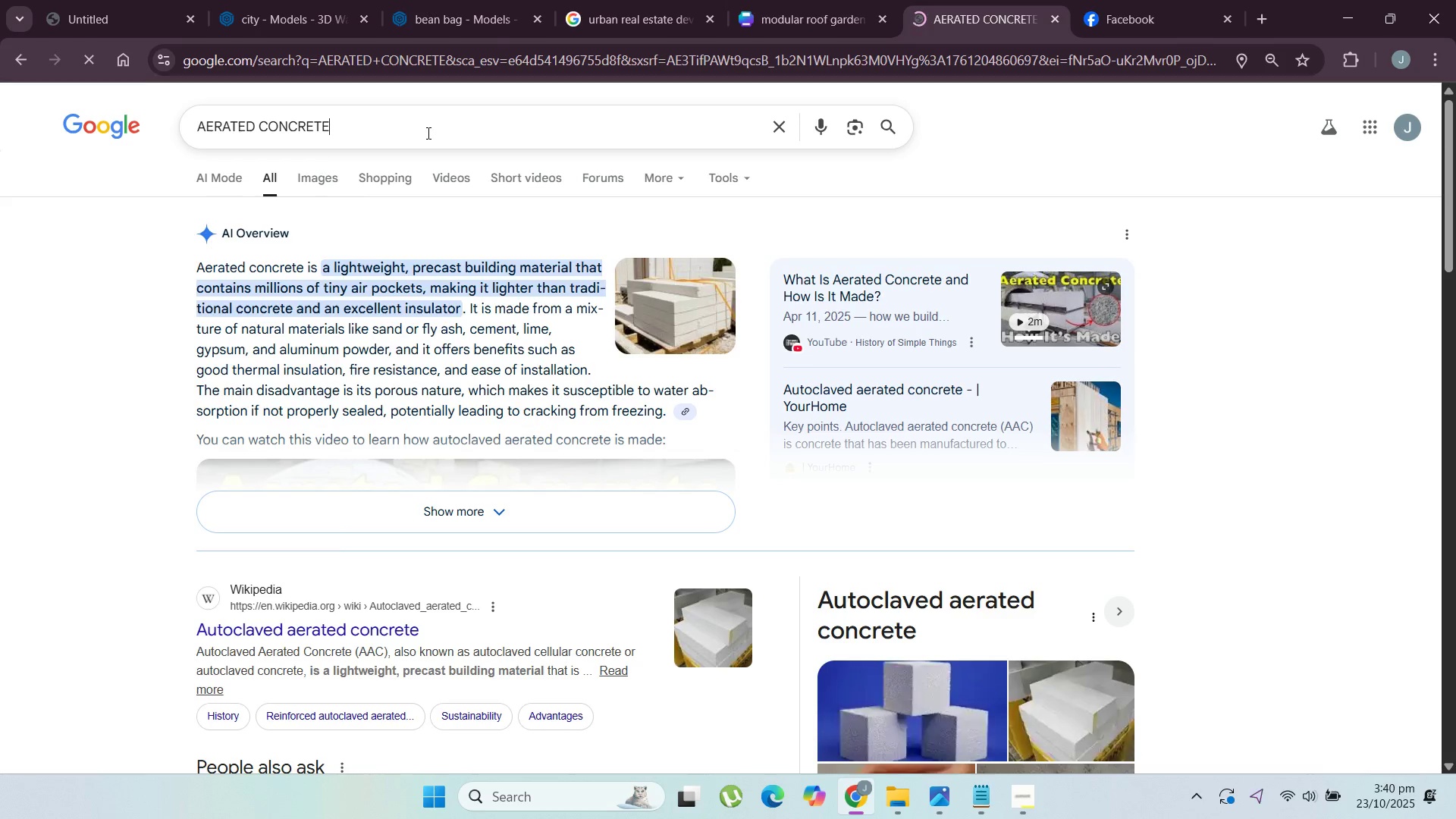 
type( AS SUSTAINABLE MATERIAL)
 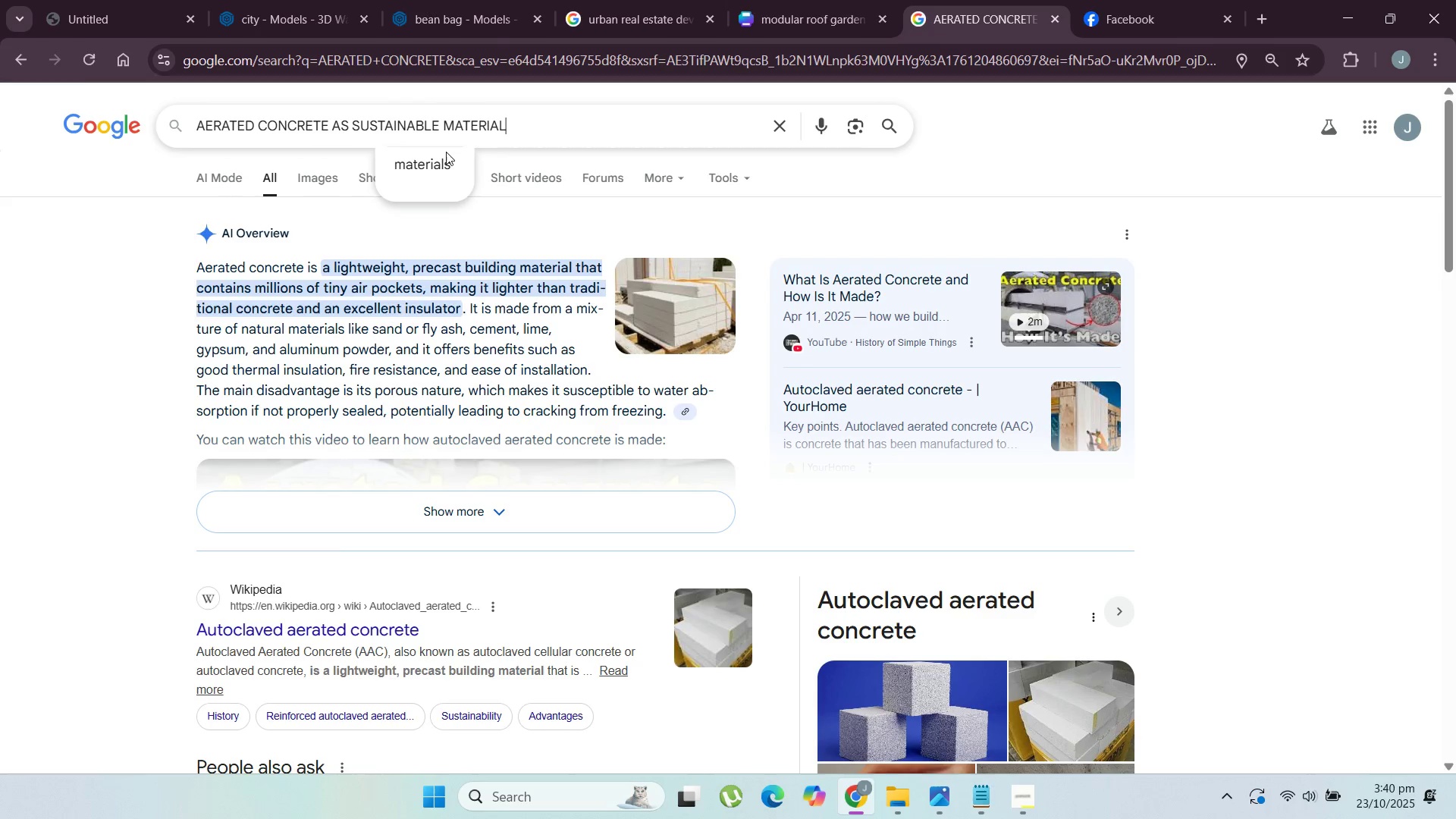 
key(Enter)
 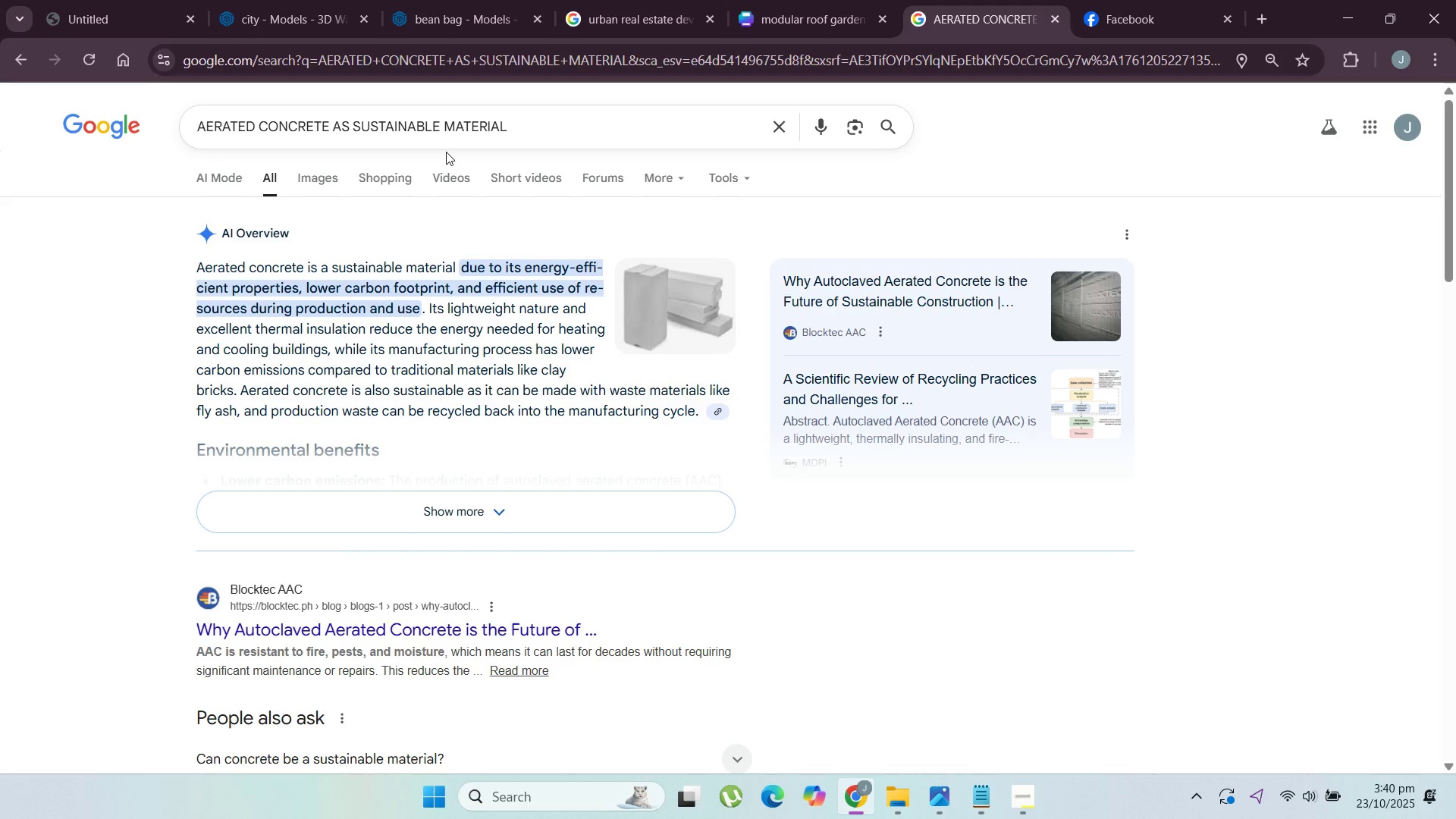 
wait(10.2)
 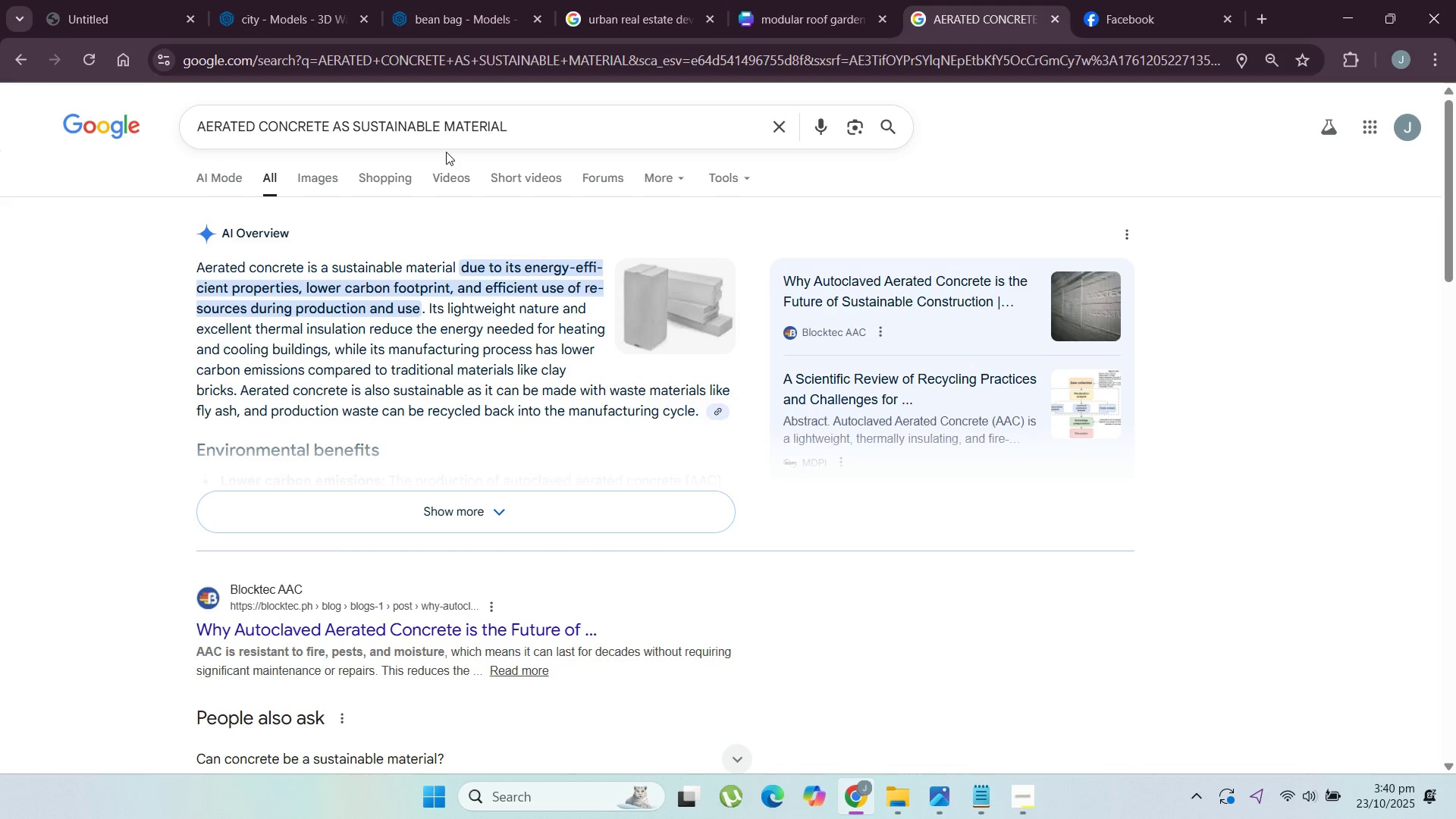 
left_click([802, 19])
 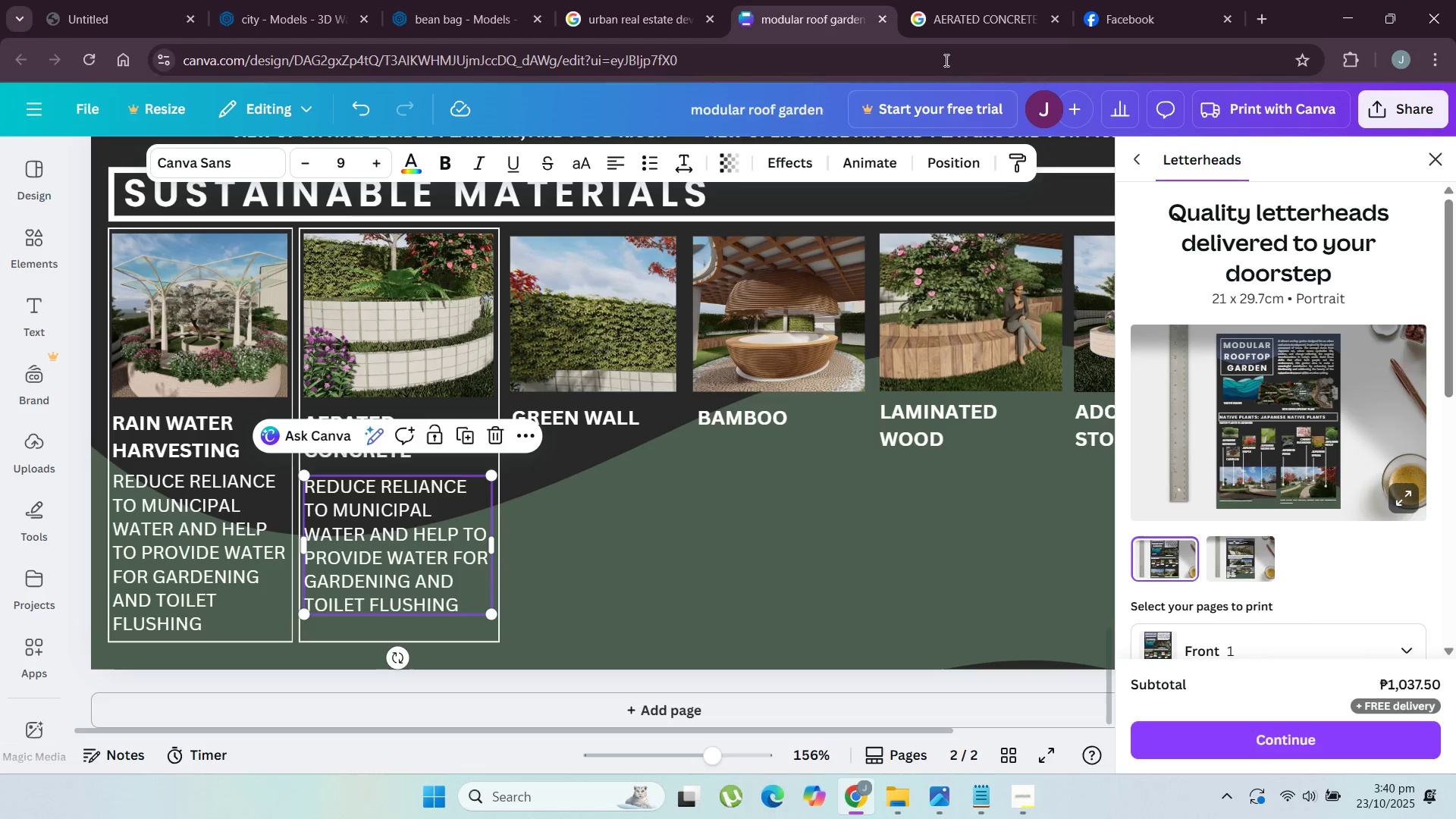 
left_click([969, 5])
 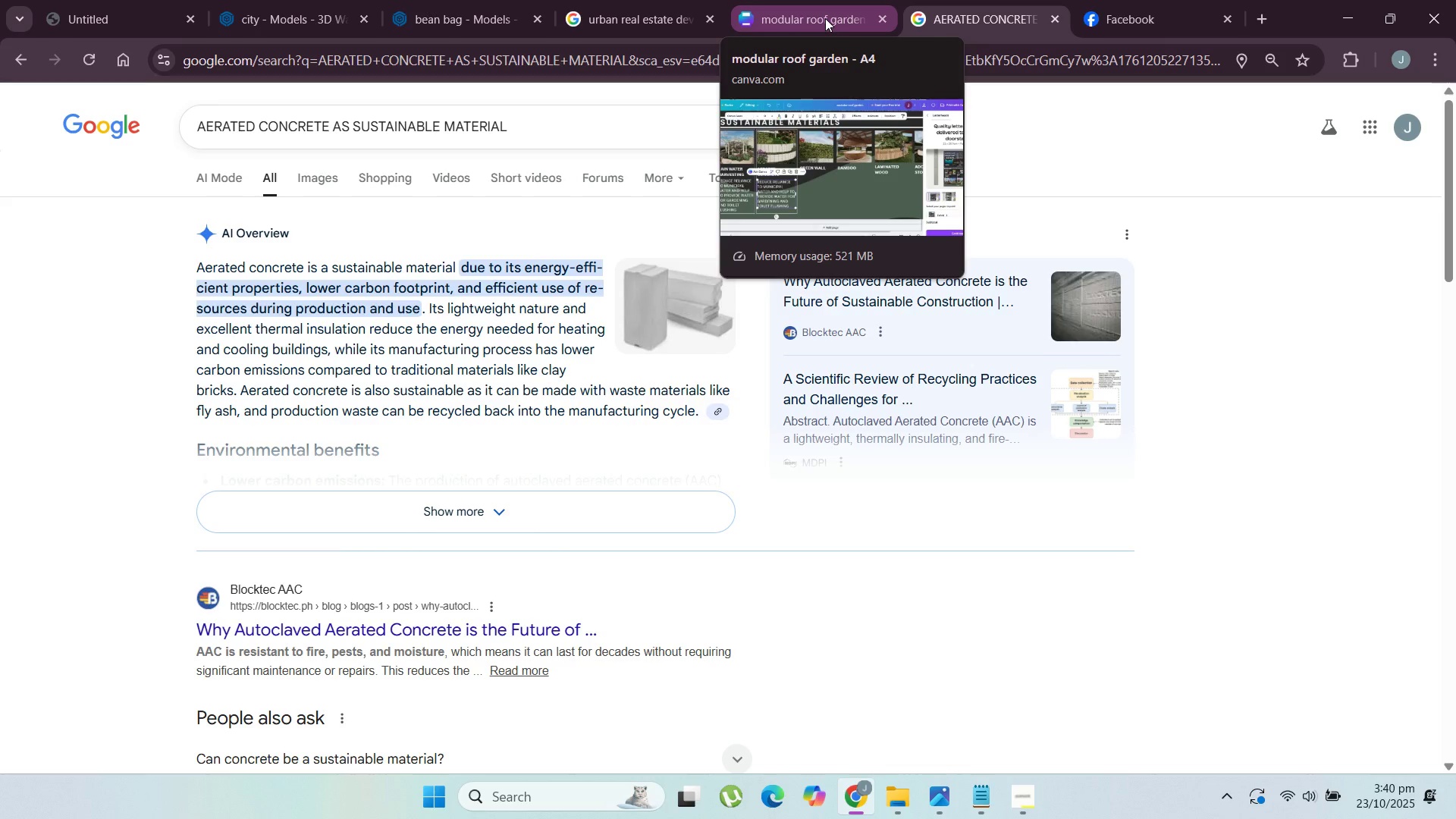 
wait(11.56)
 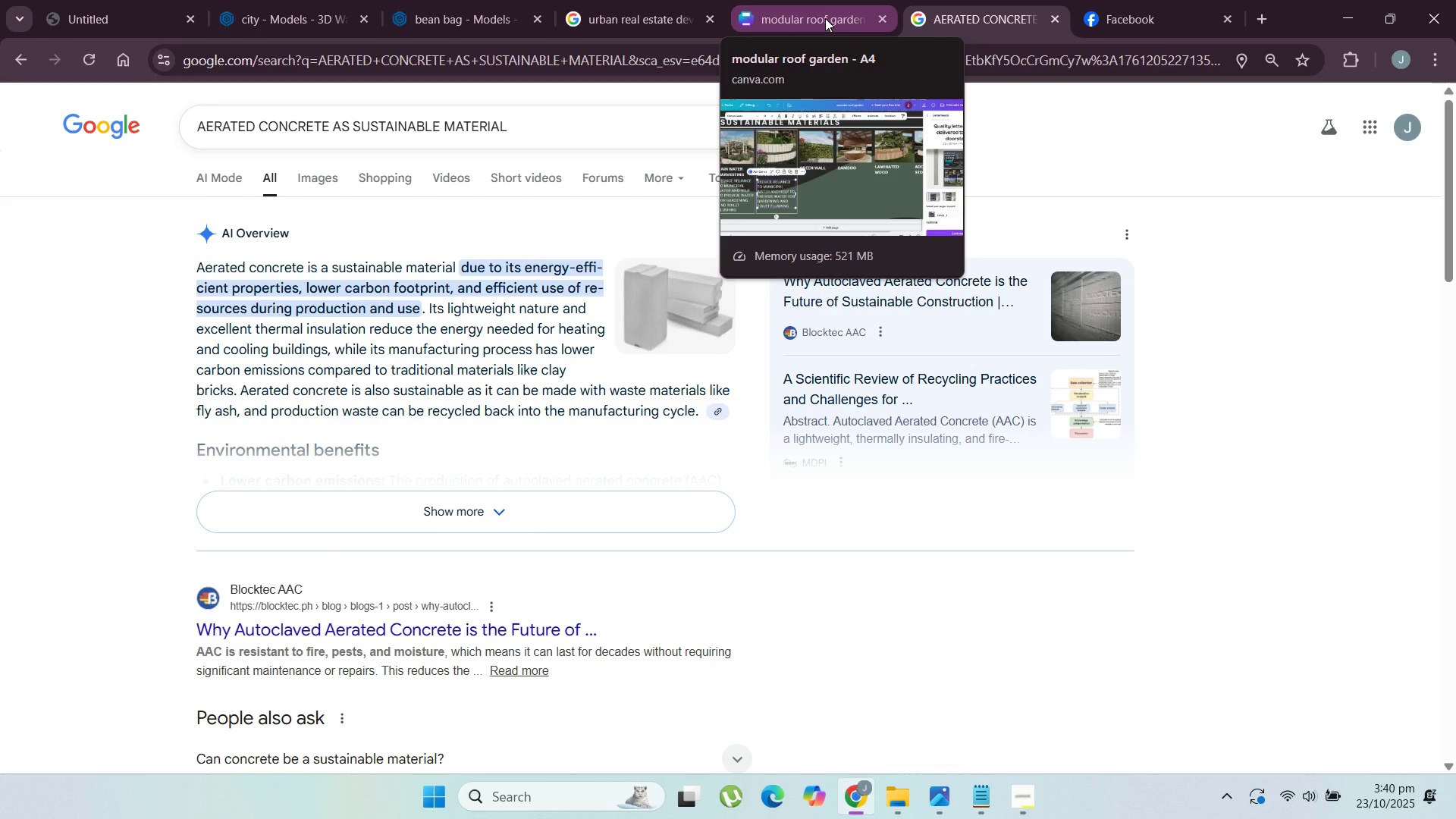 
left_click([825, 18])
 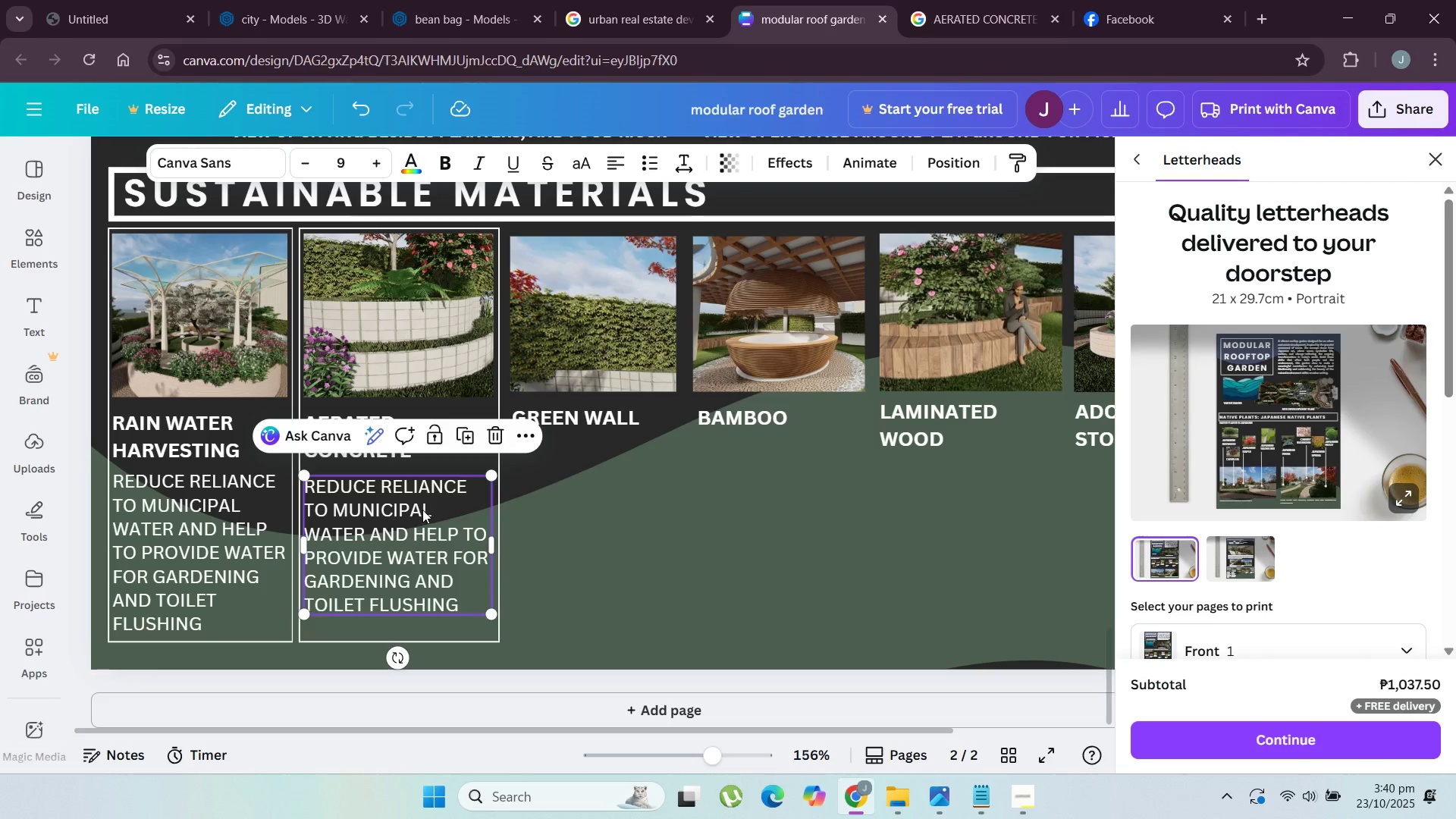 
double_click([422, 510])
 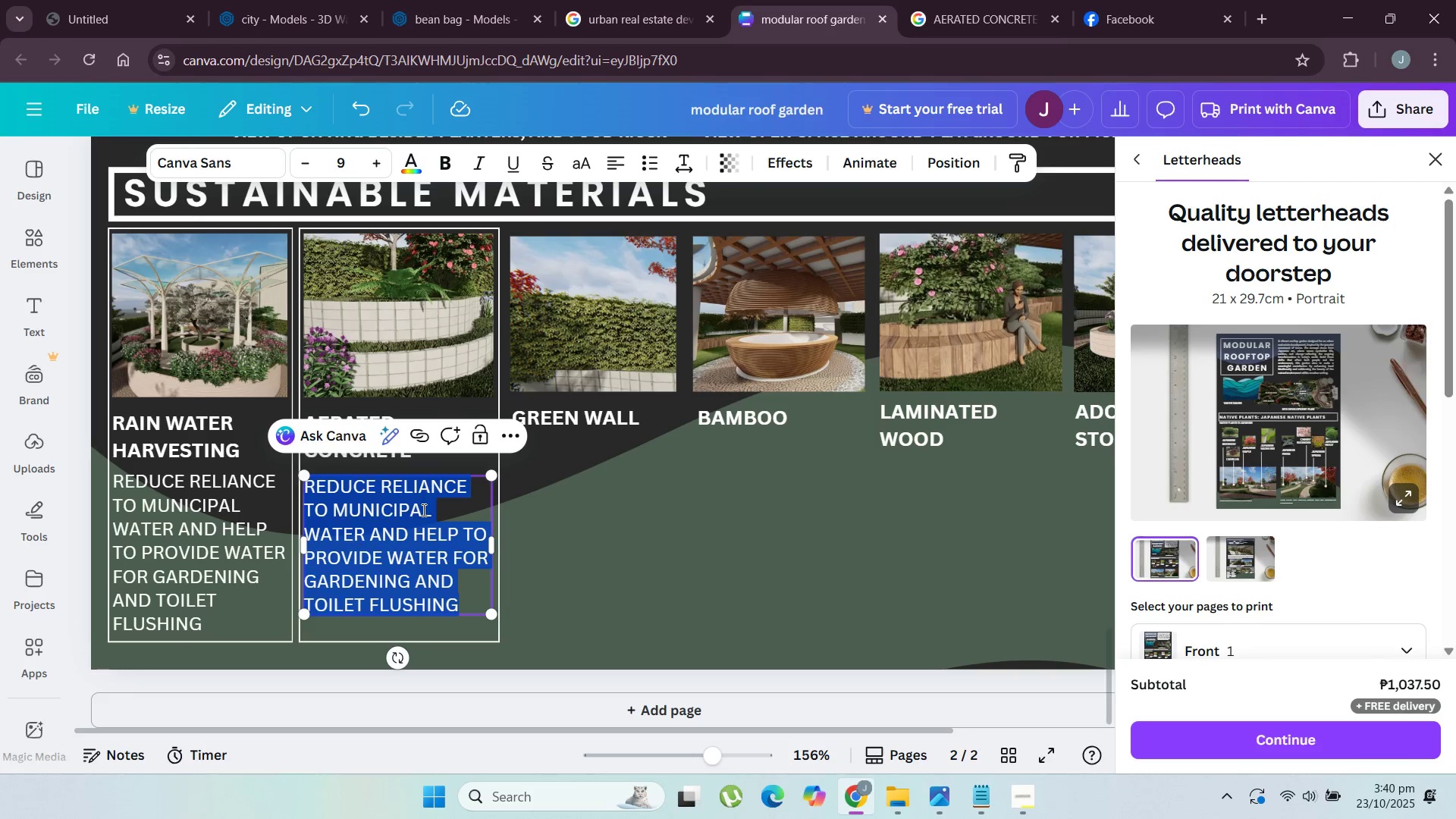 
triple_click([422, 510])
 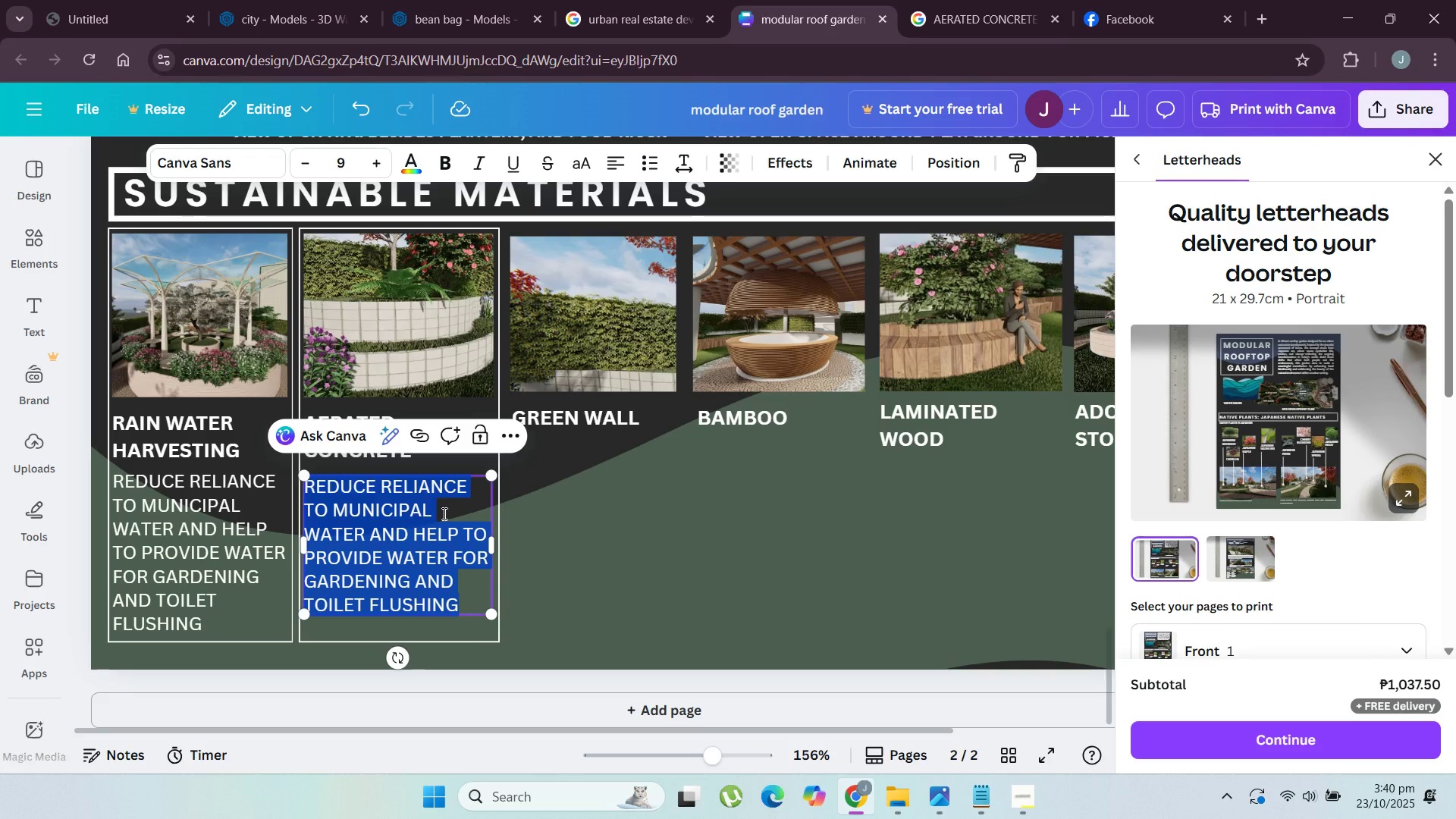 
type(ENERGY EFFICIENT, AND LOW CARBON FOOTPRINT MATERIAL)
 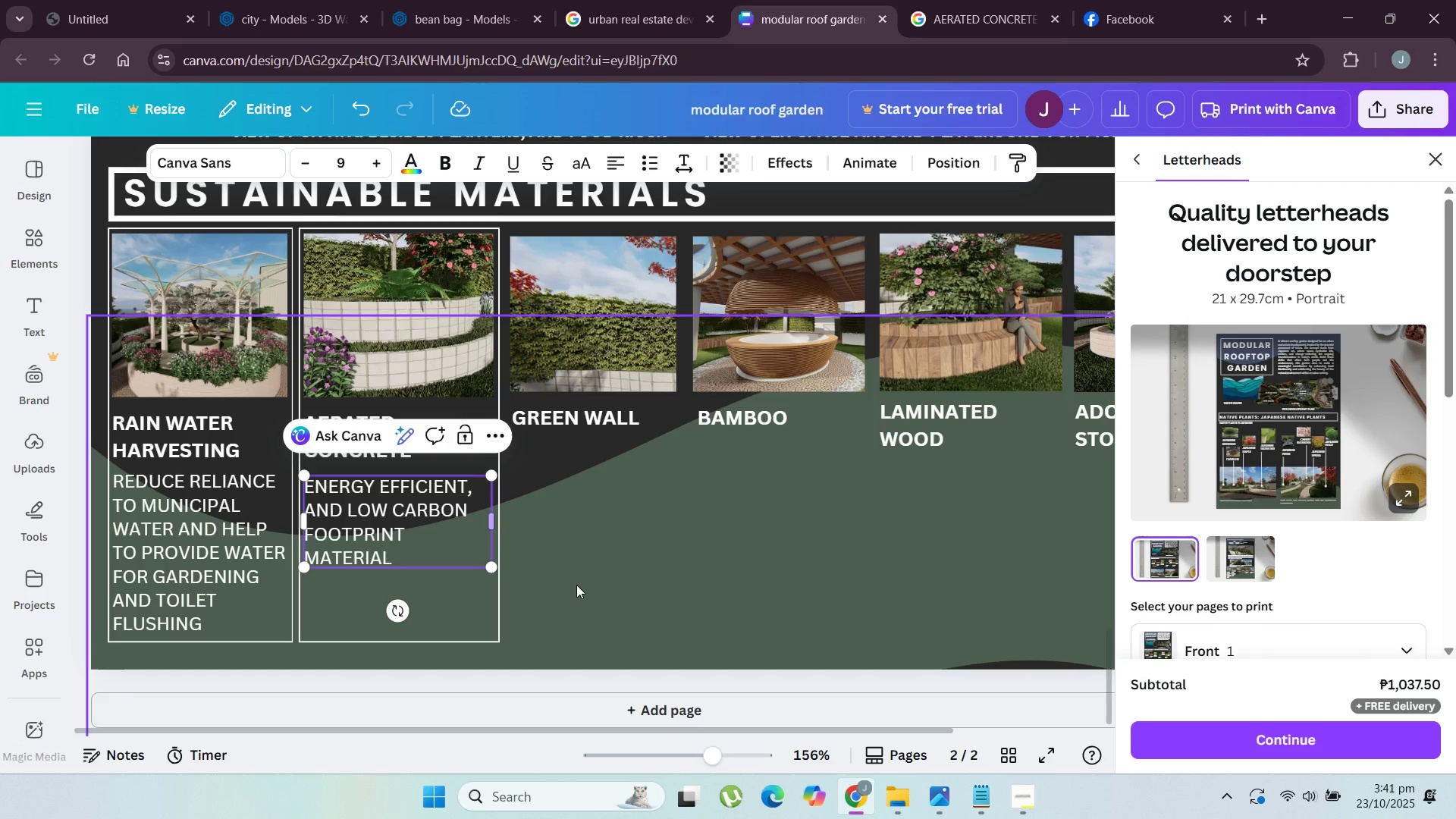 
left_click([623, 591])
 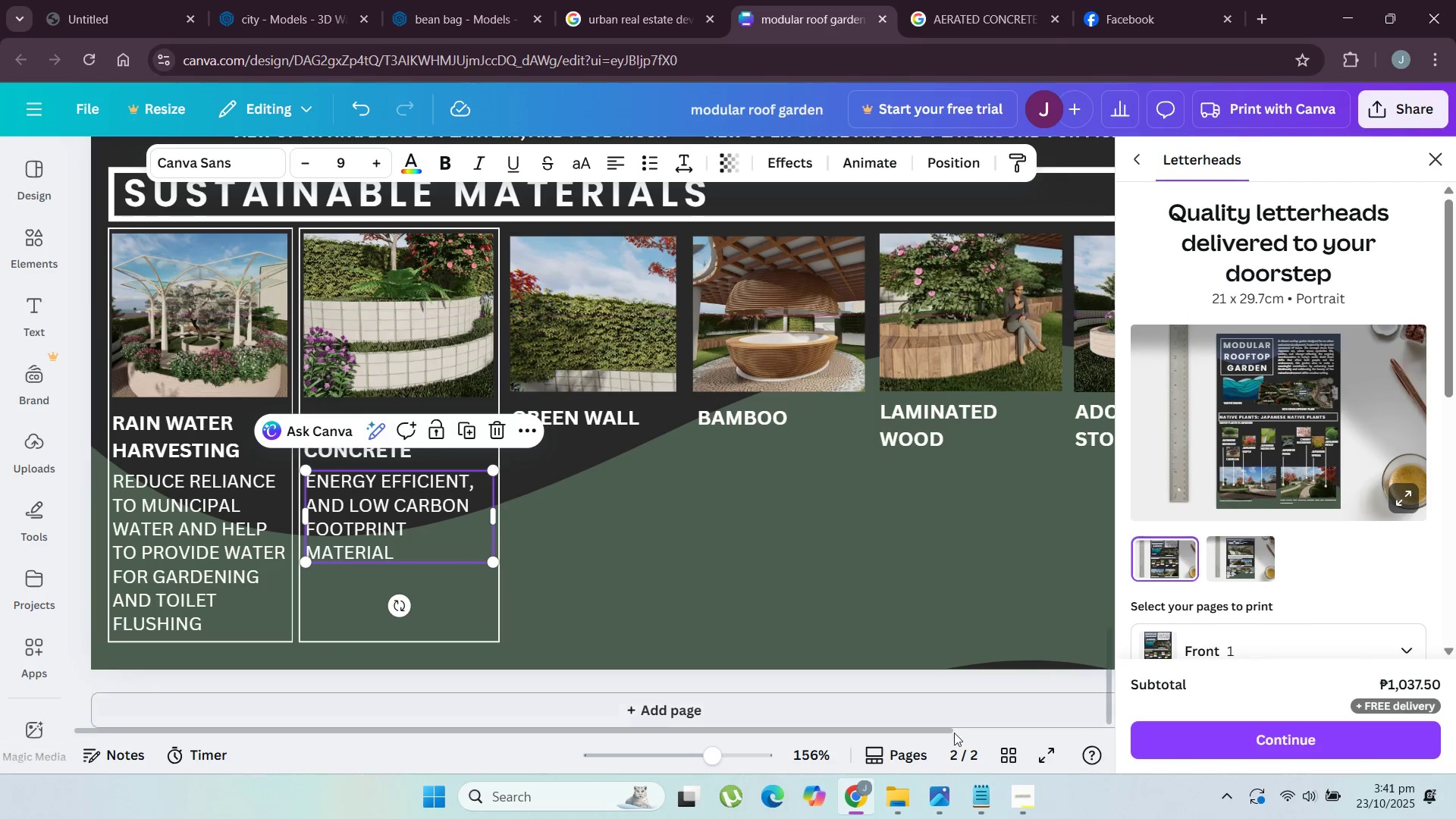 
left_click([1021, 806])